 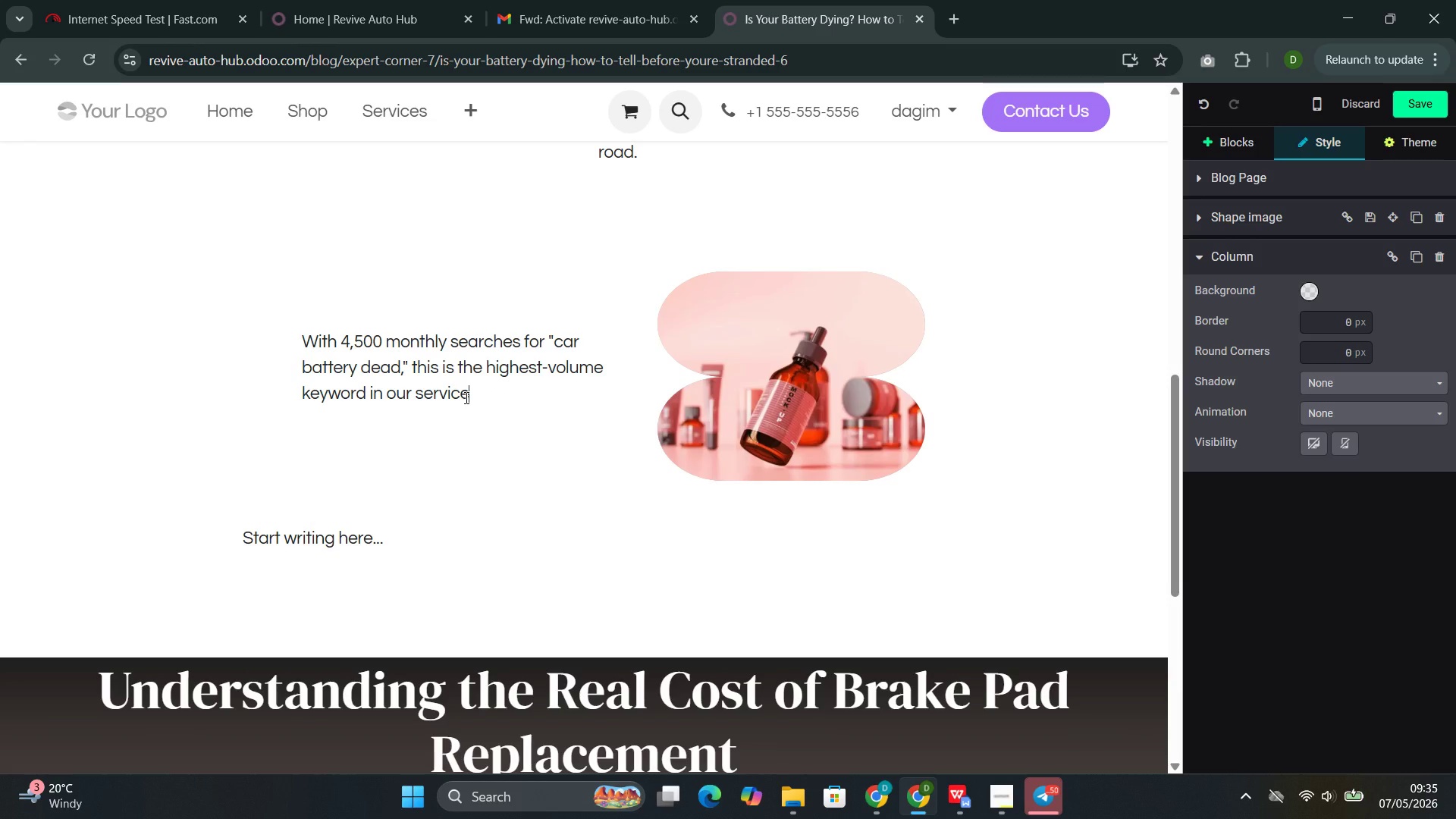 
hold_key(key=ShiftLeft, duration=0.56)
 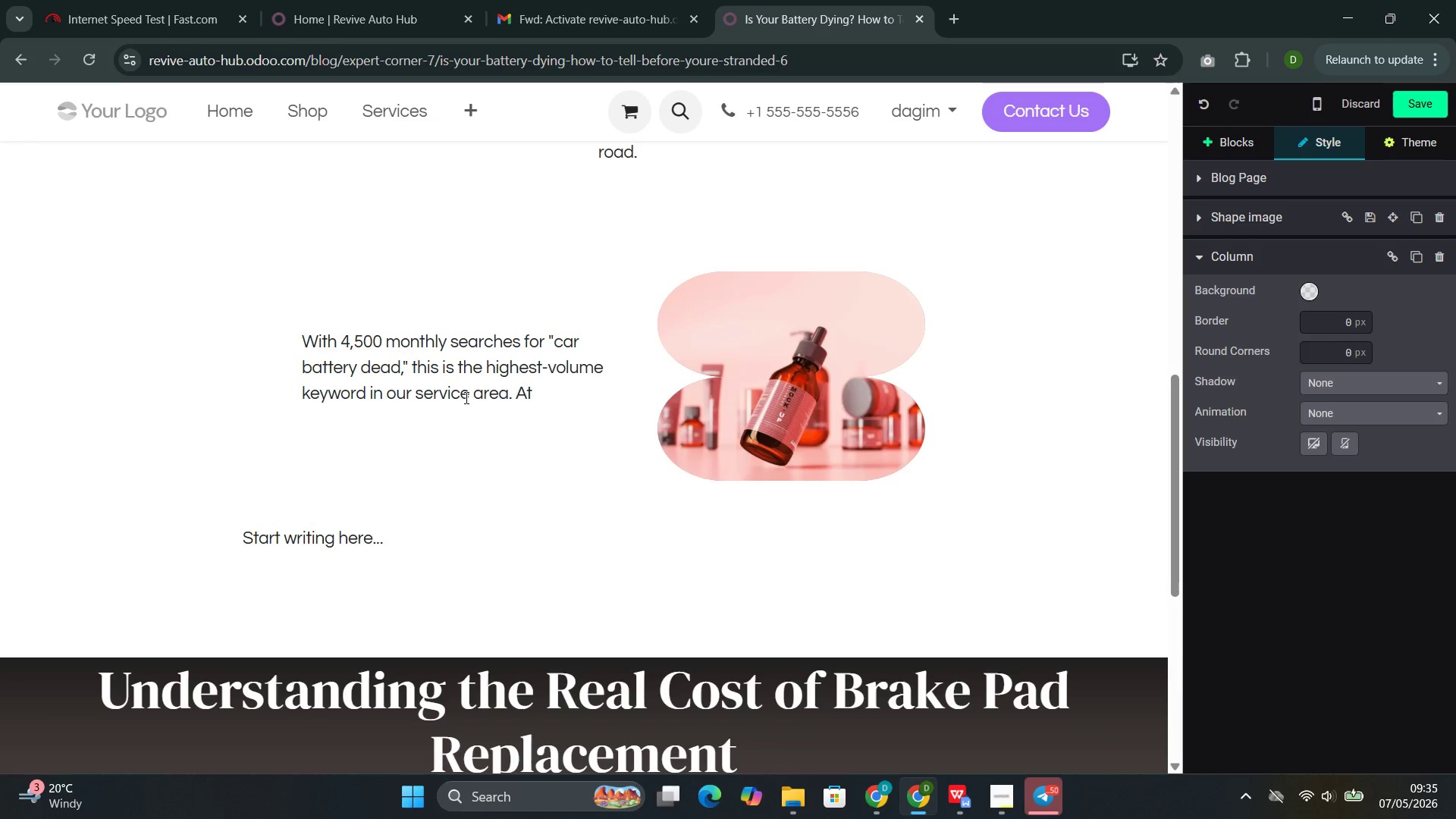 
hold_key(key=ShiftLeft, duration=0.56)
 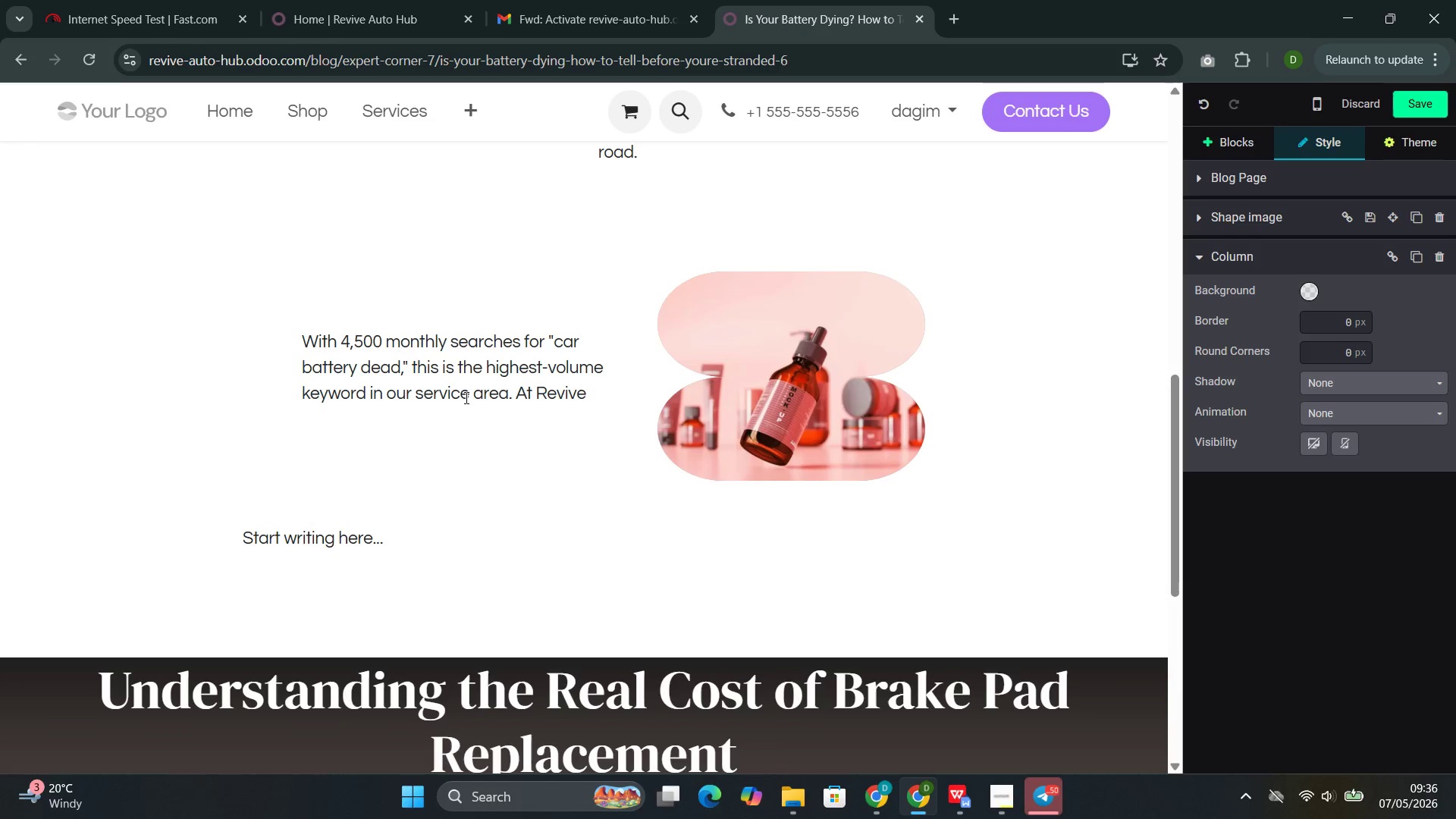 
wait(8.27)
 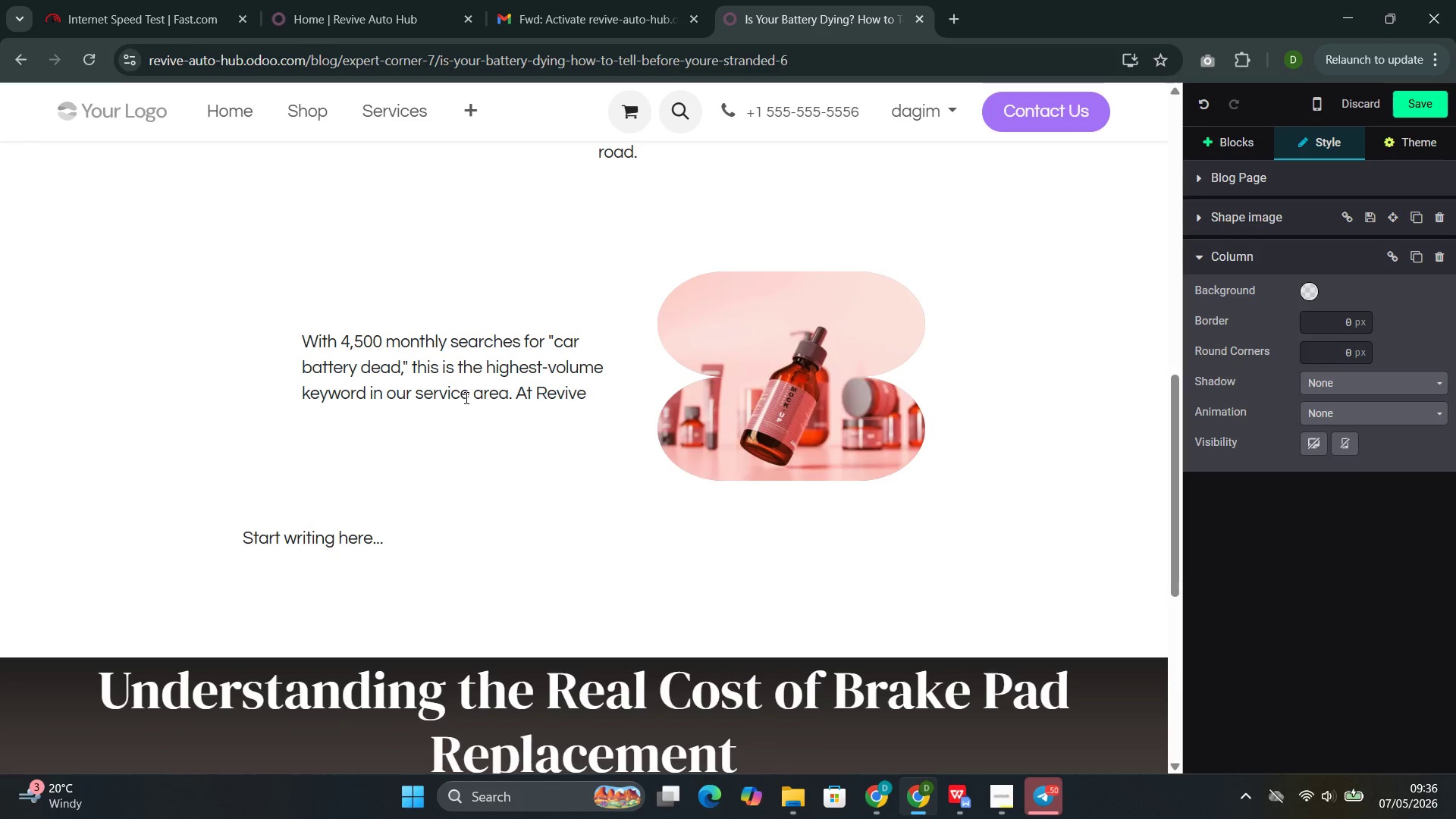 
hold_key(key=ShiftLeft, duration=0.7)
 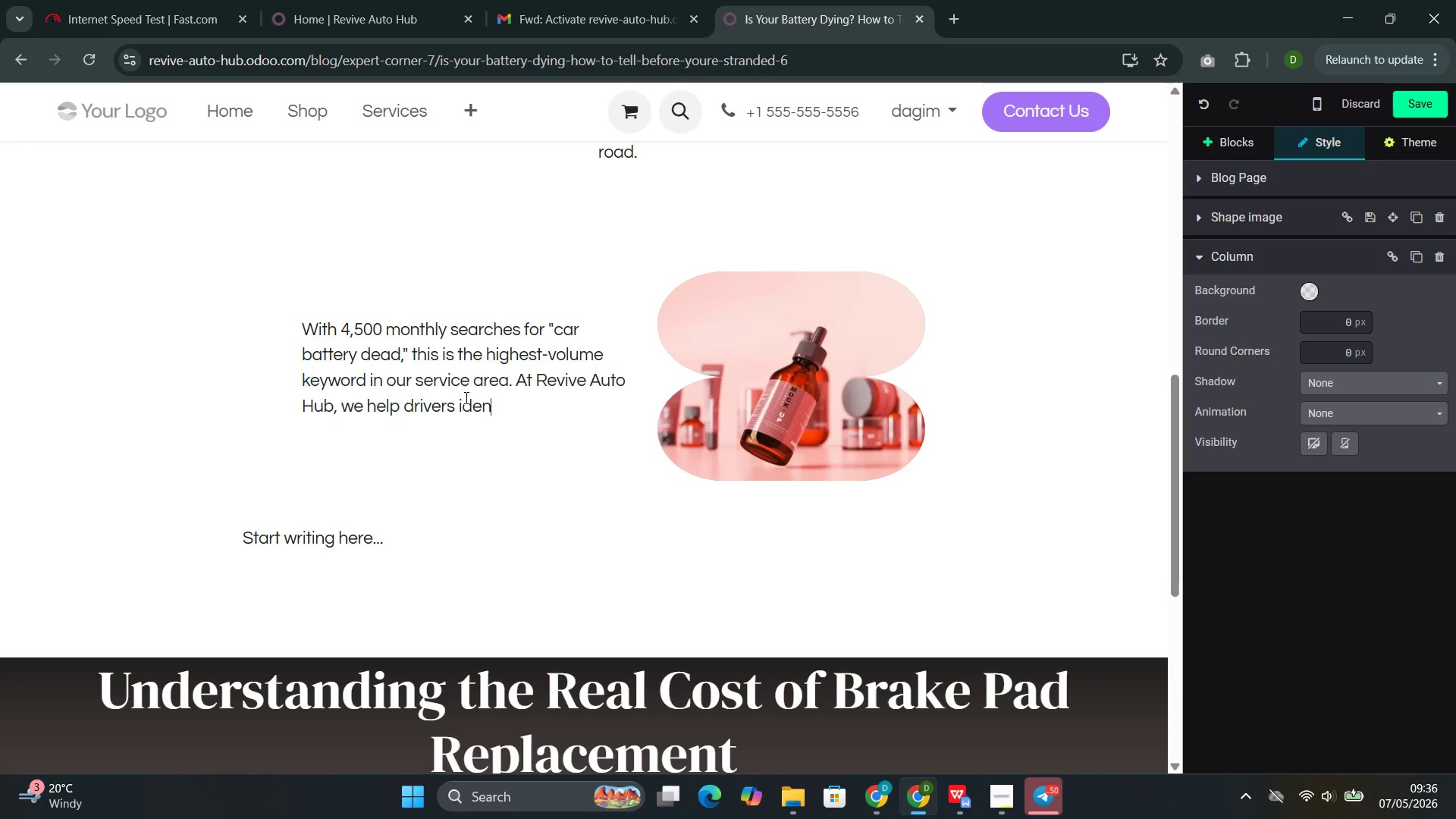 
wait(25.5)
 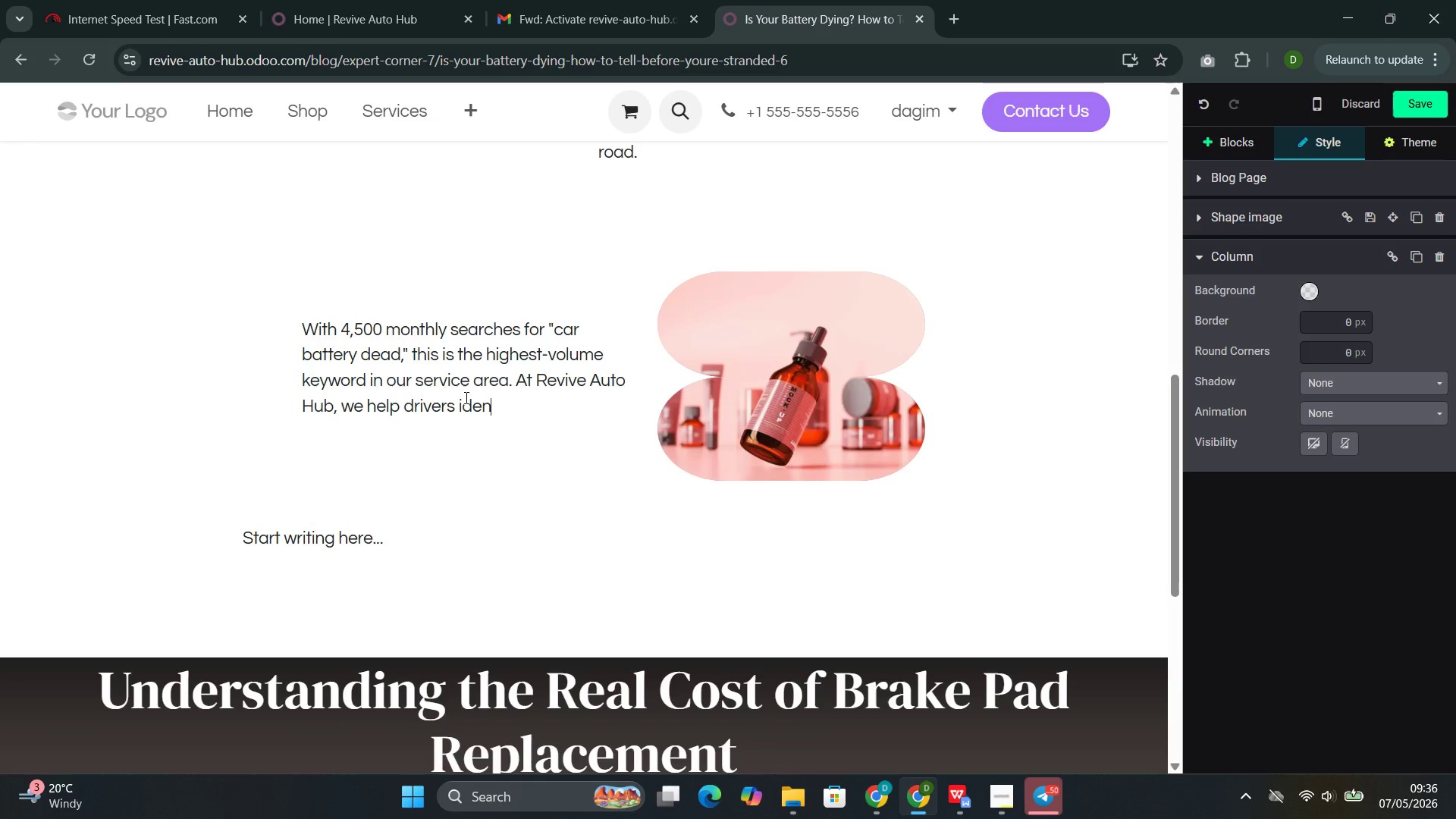 
type(ttery issues before they become emergencies )
key(Backspace)
type(.)
 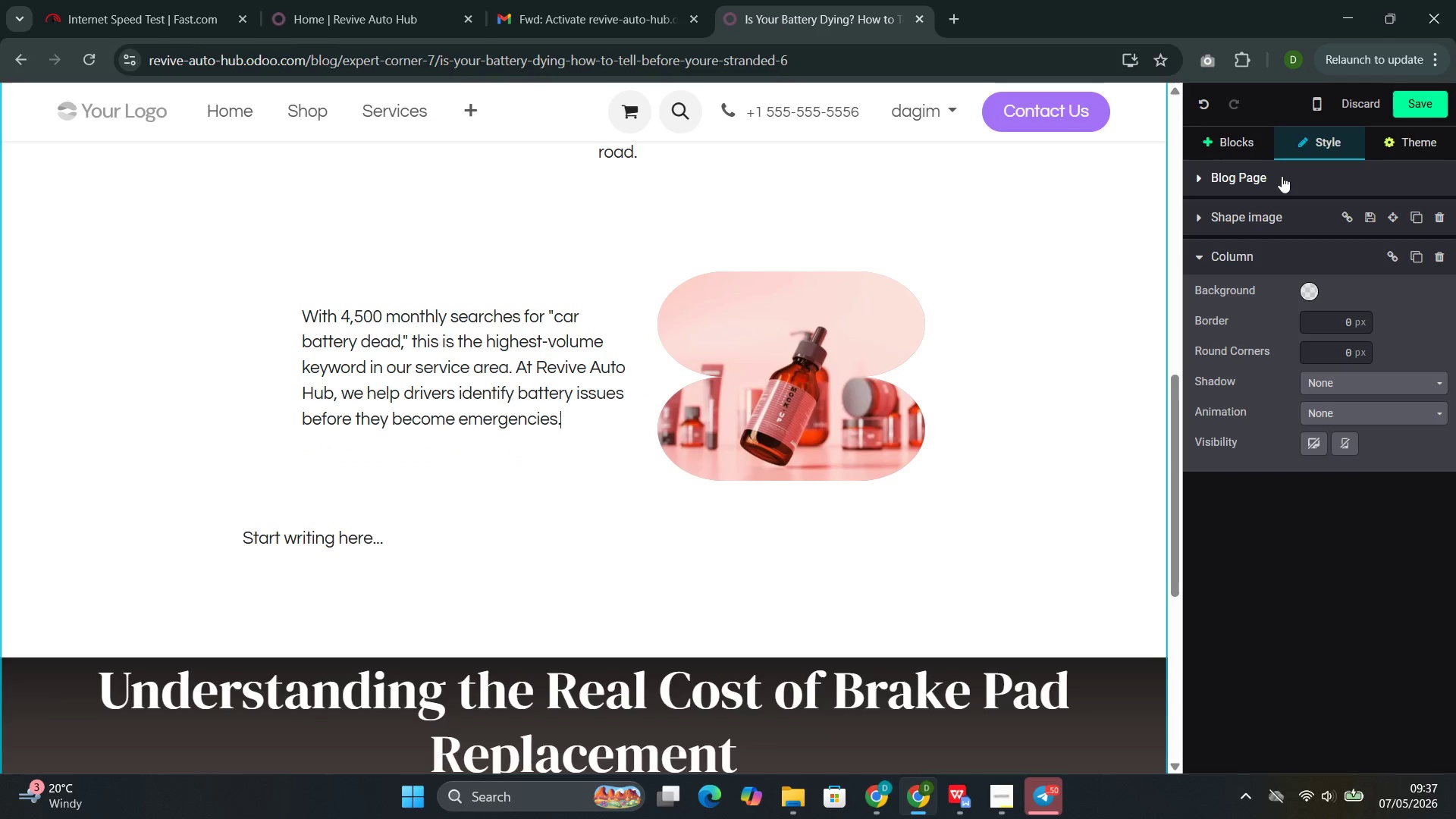 
left_click([1406, 109])
 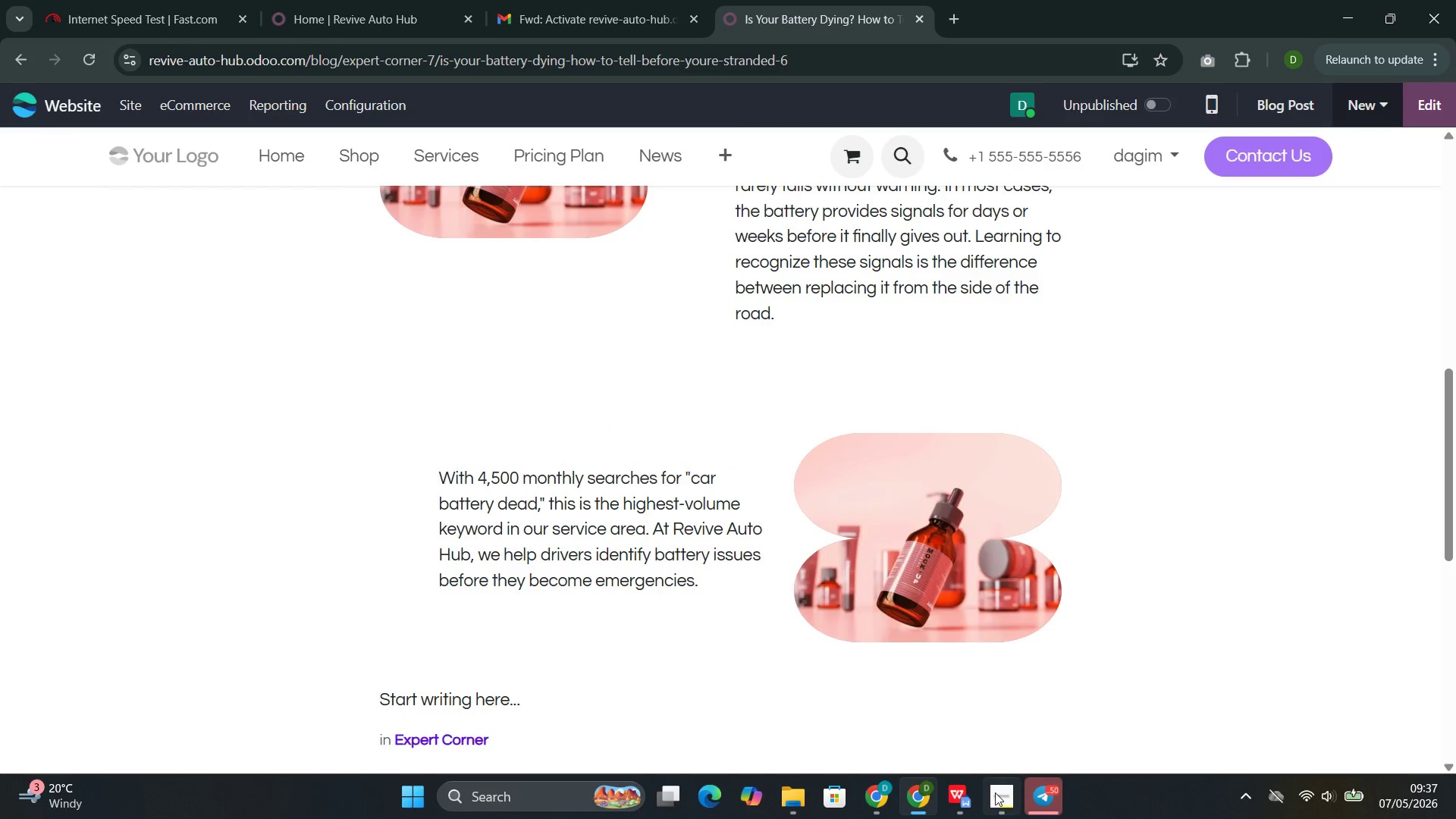 
left_click([943, 723])